 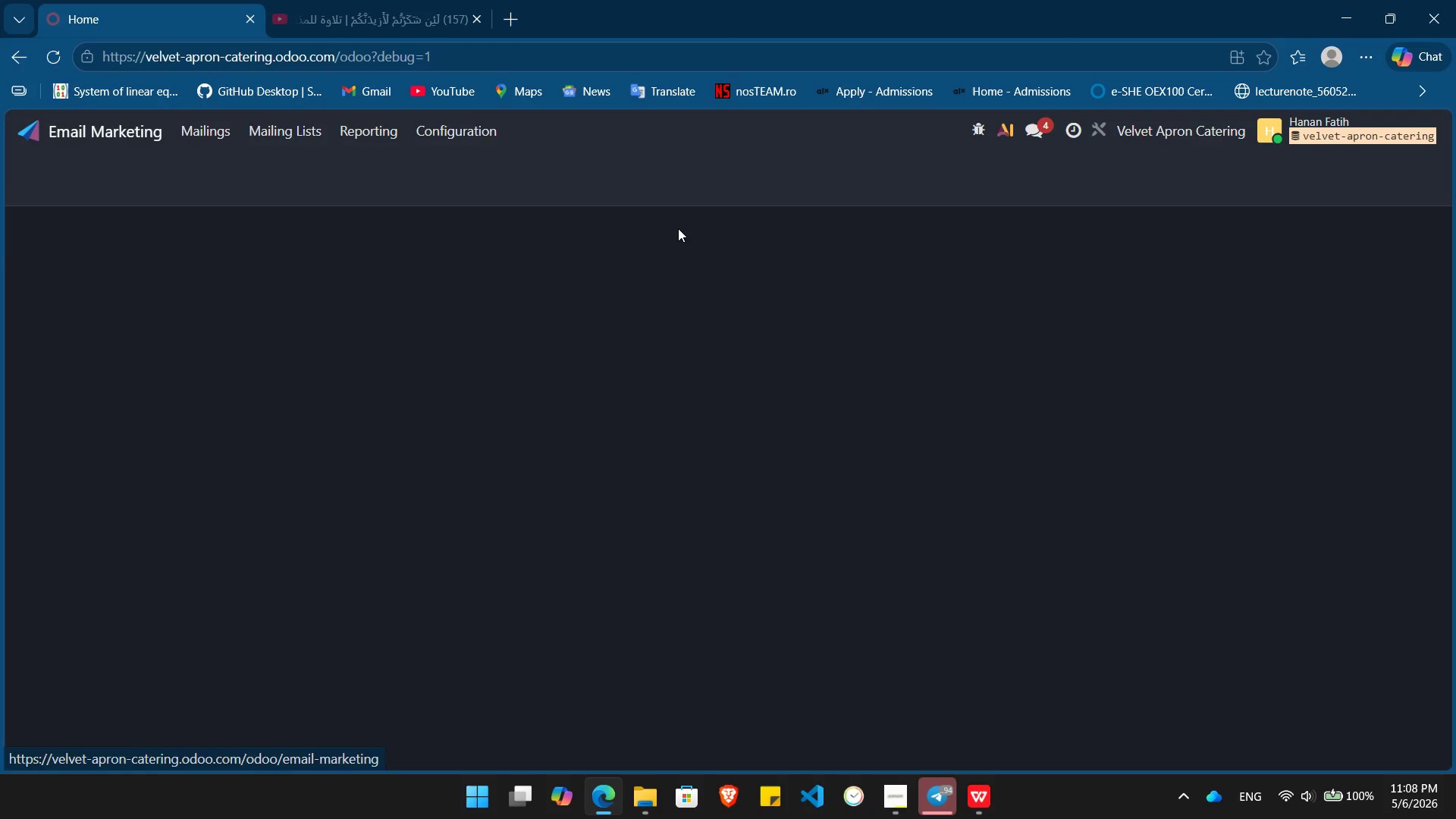 
left_click([286, 133])
 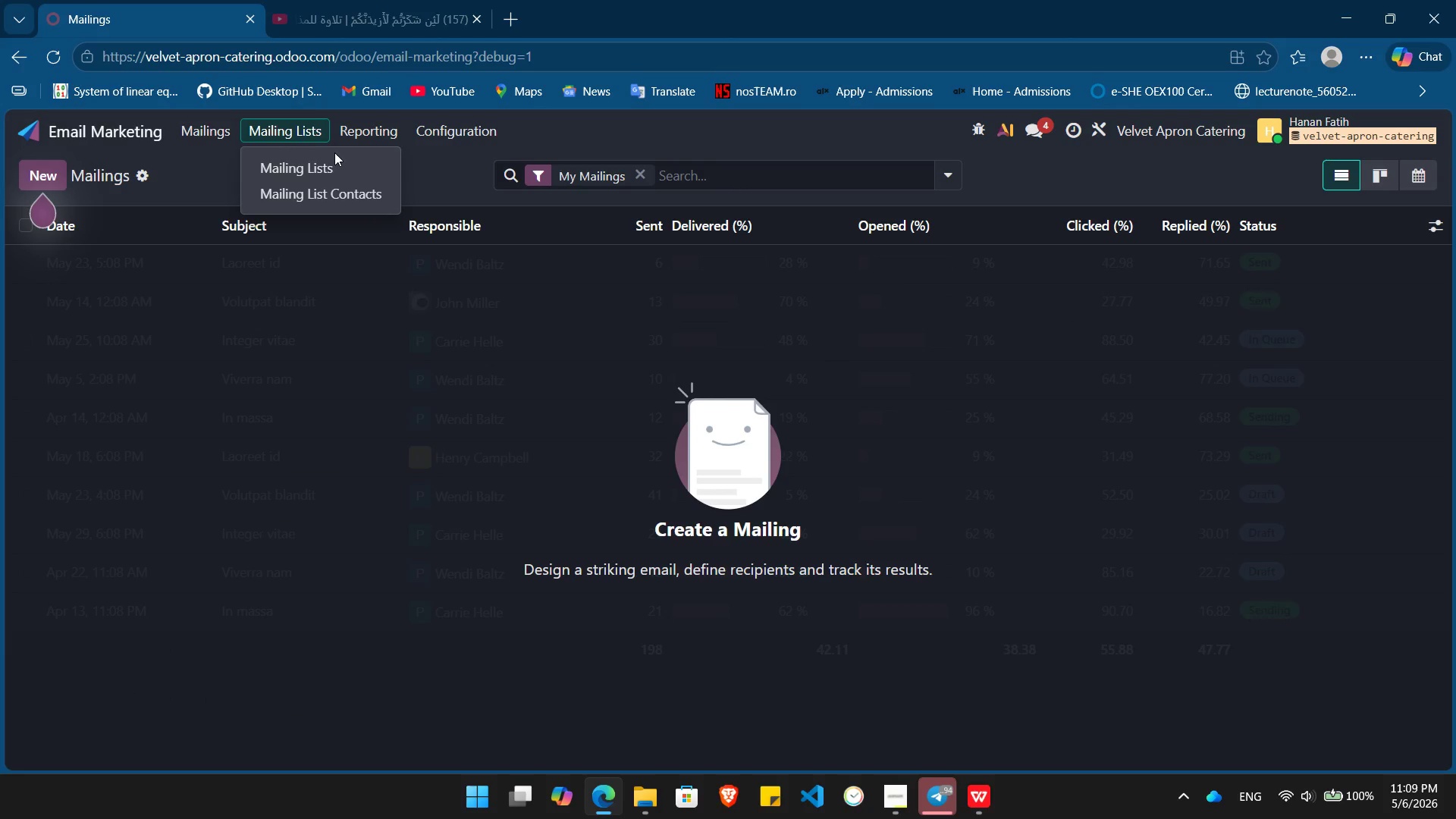 
left_click([337, 160])
 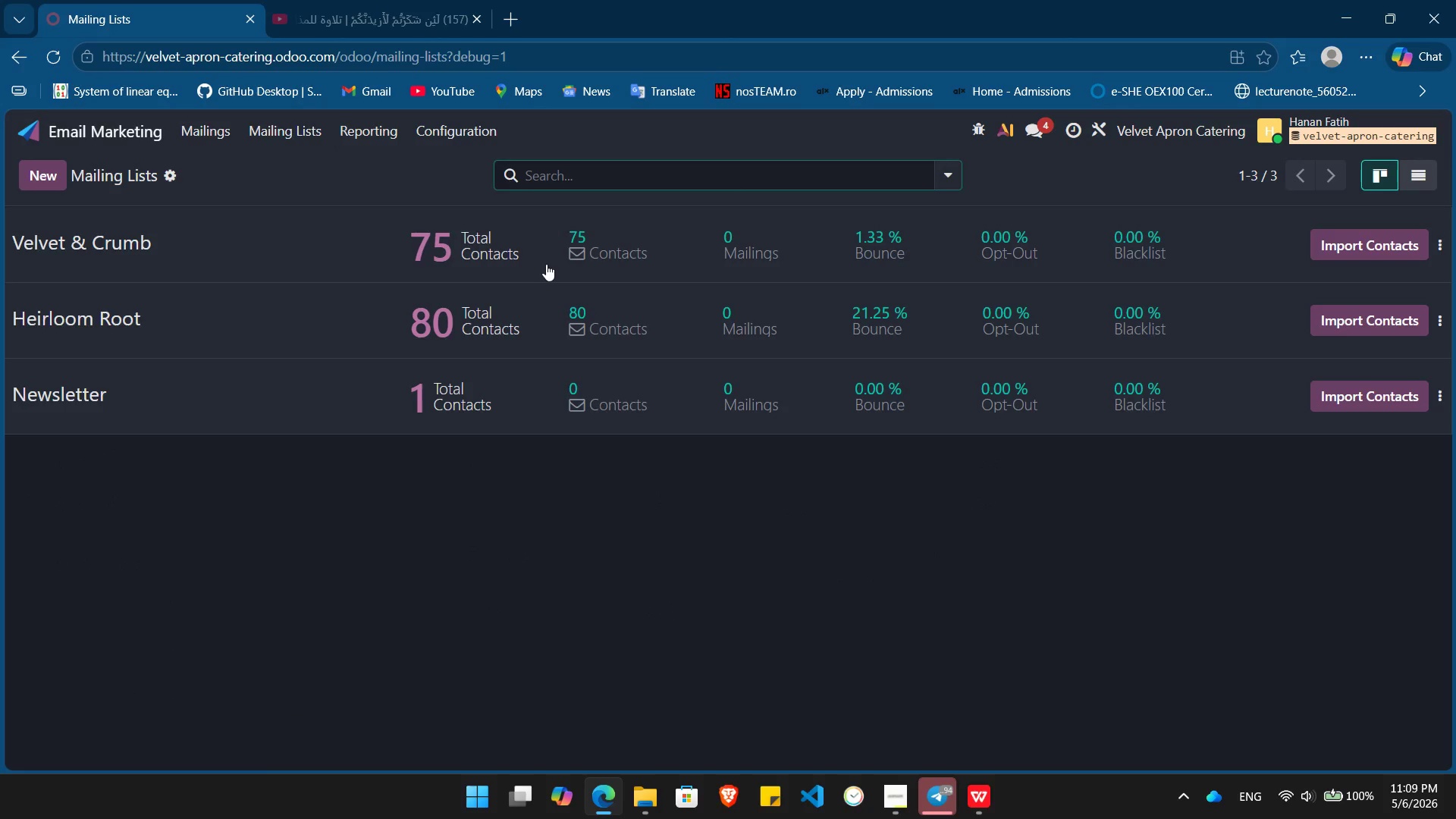 
left_click([387, 231])
 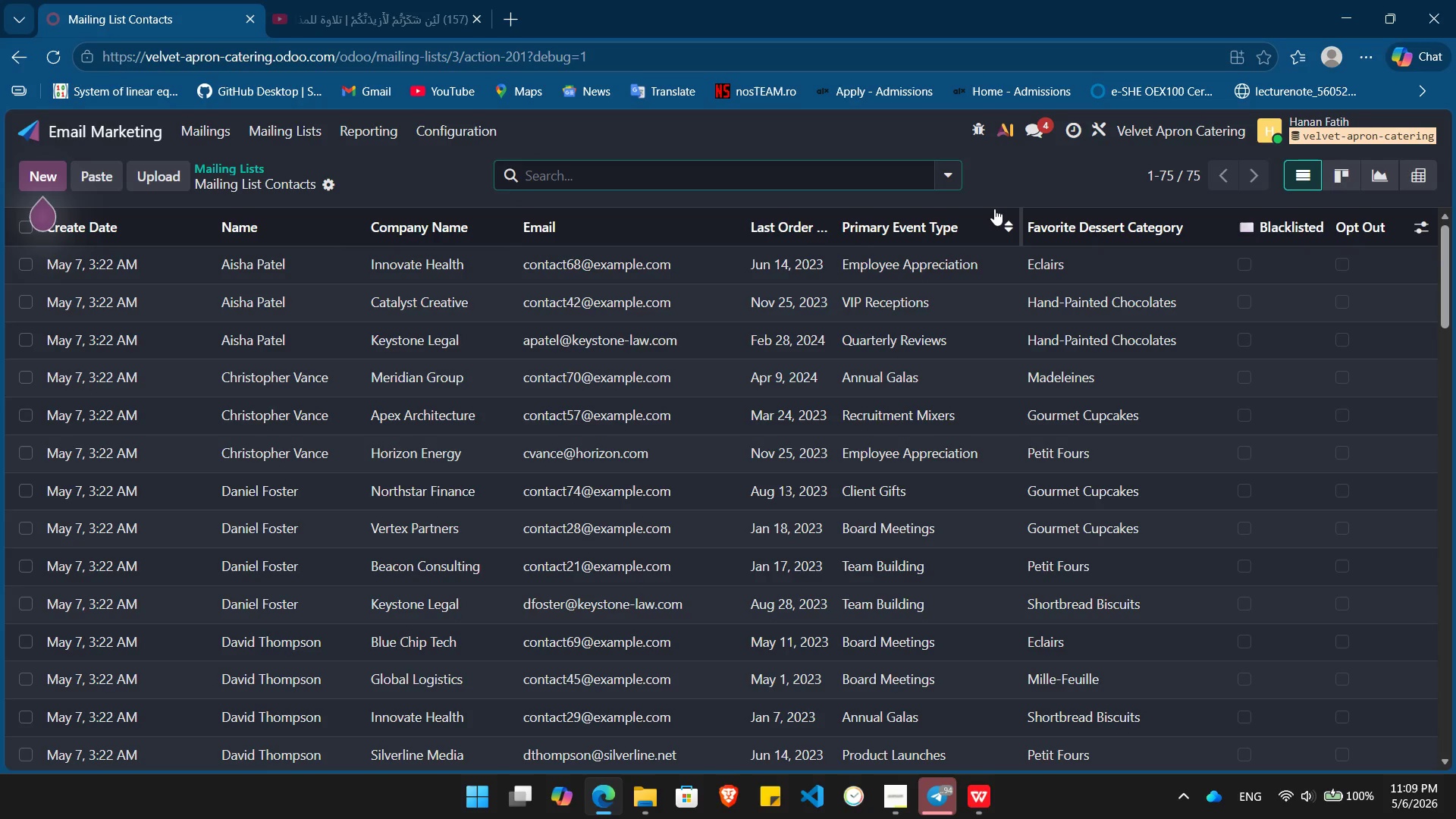 
left_click([949, 176])
 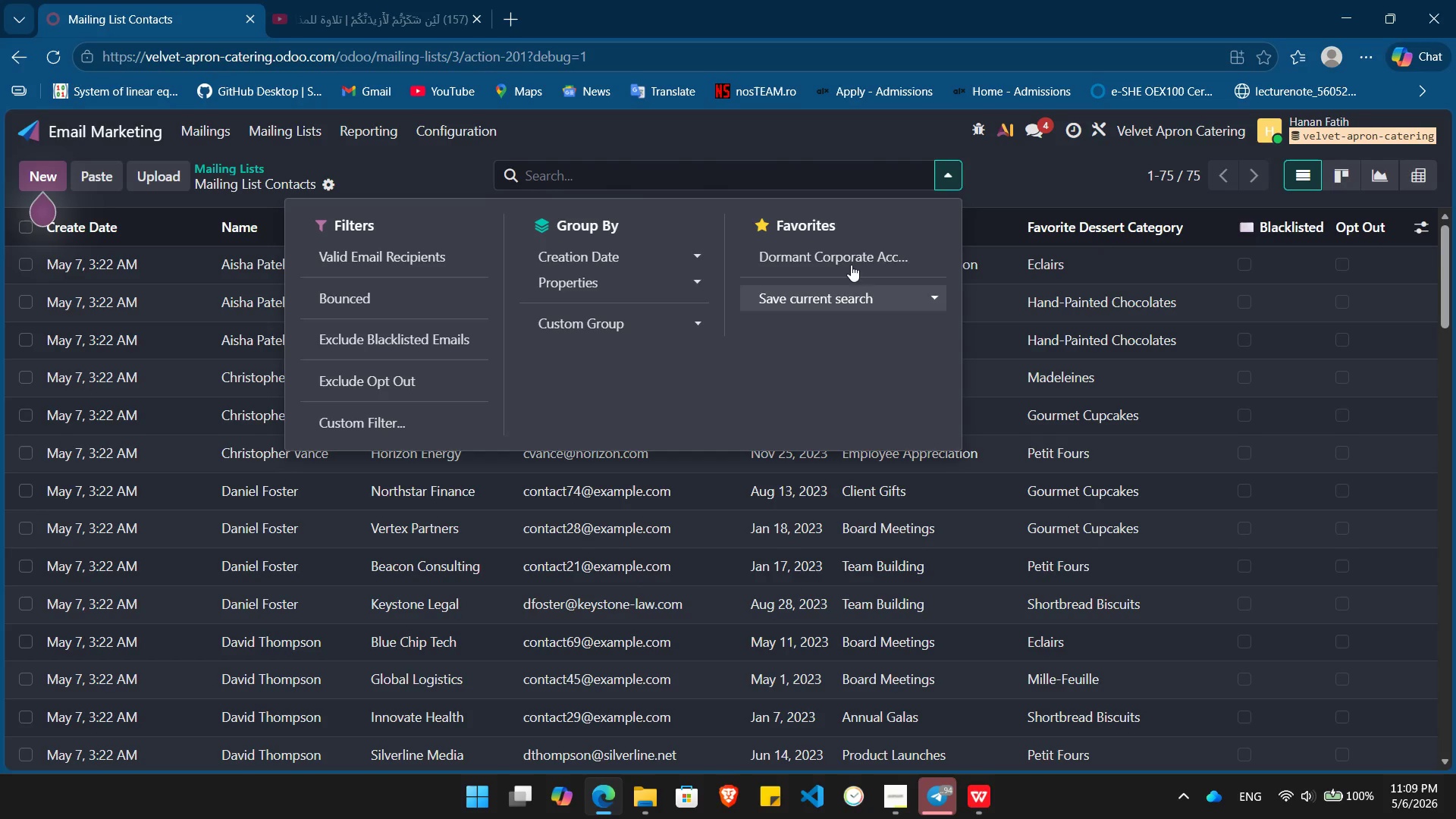 
left_click([857, 258])
 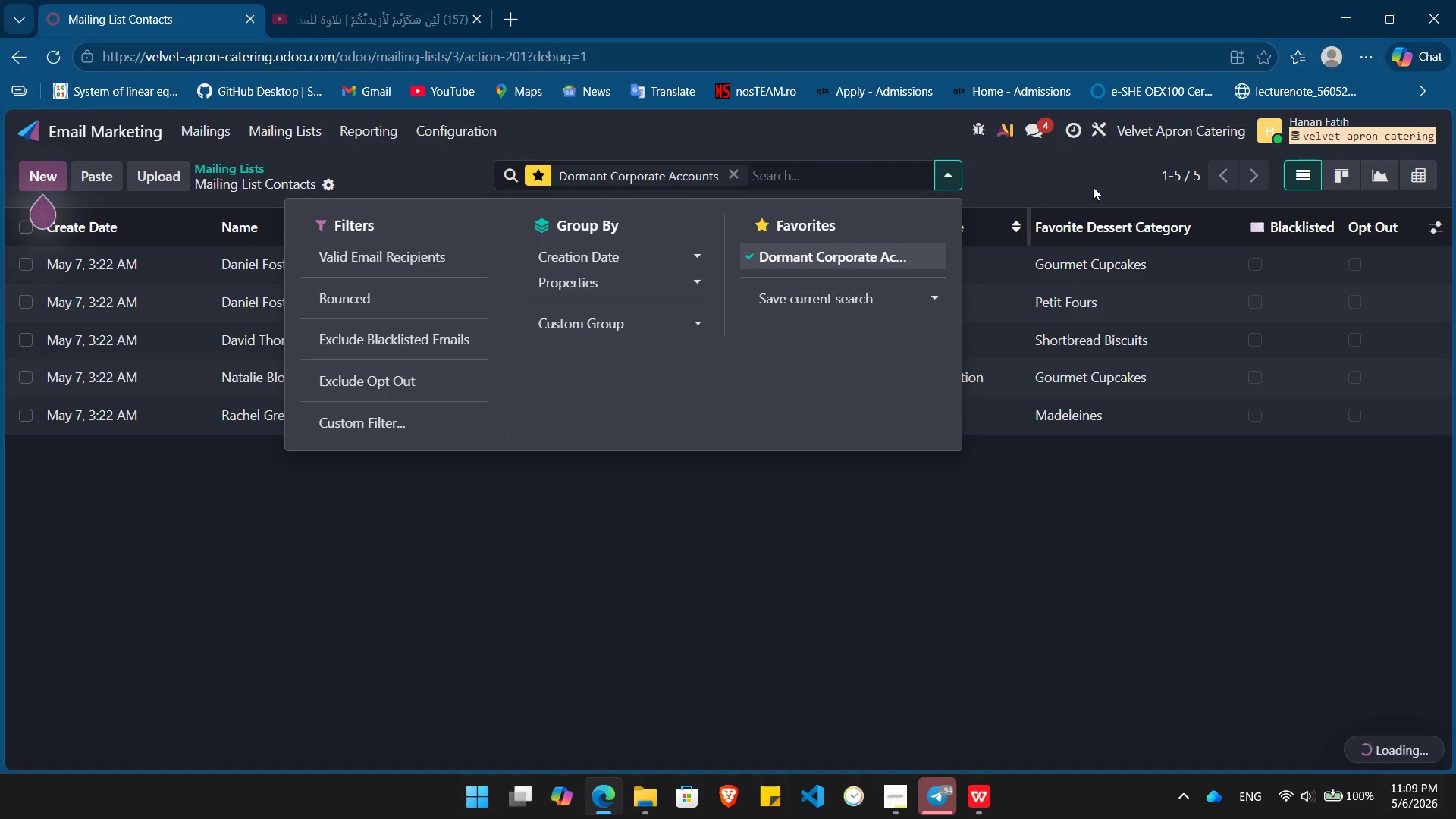 
left_click([1027, 169])
 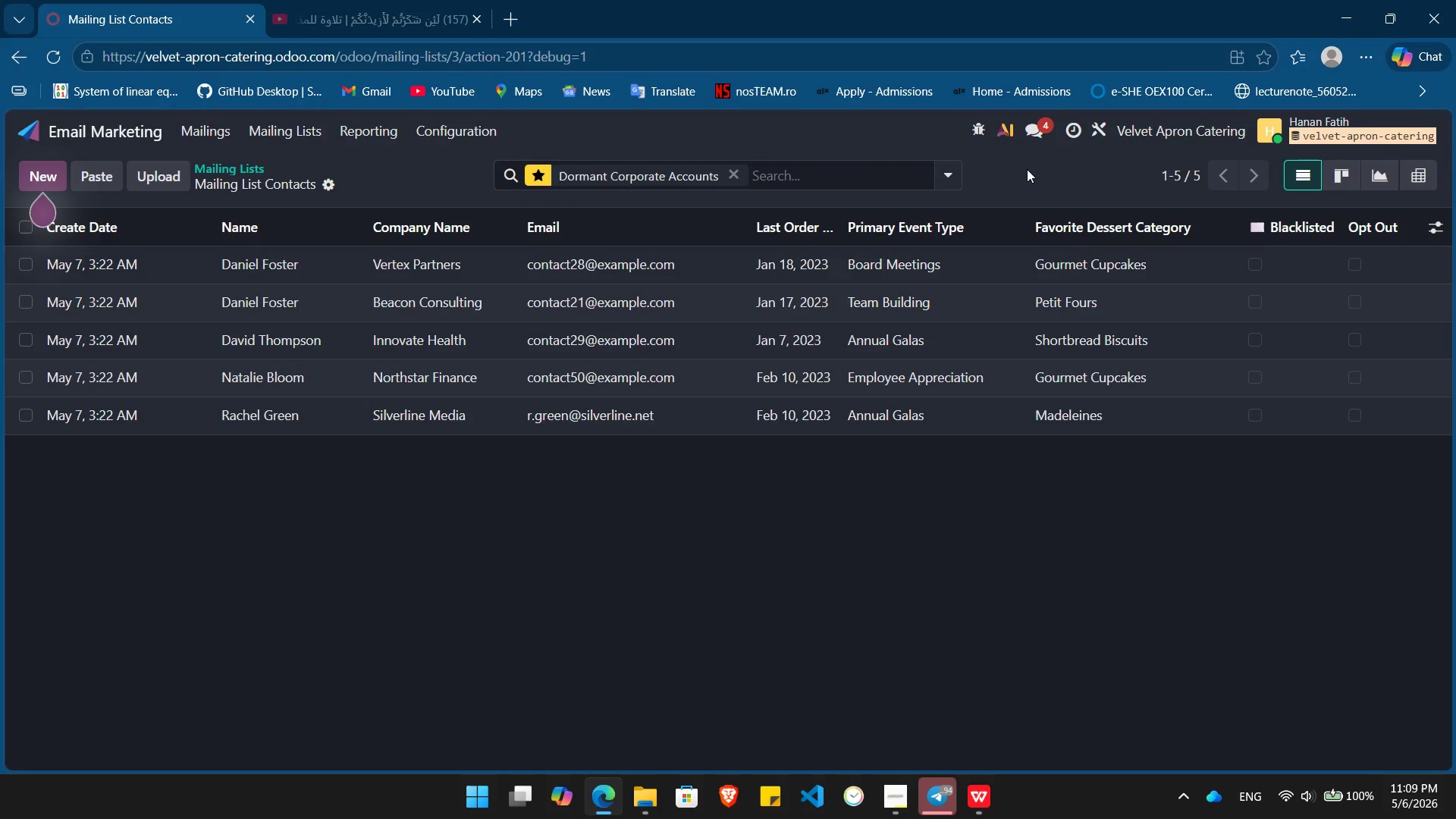 
key(PrintScreen)
 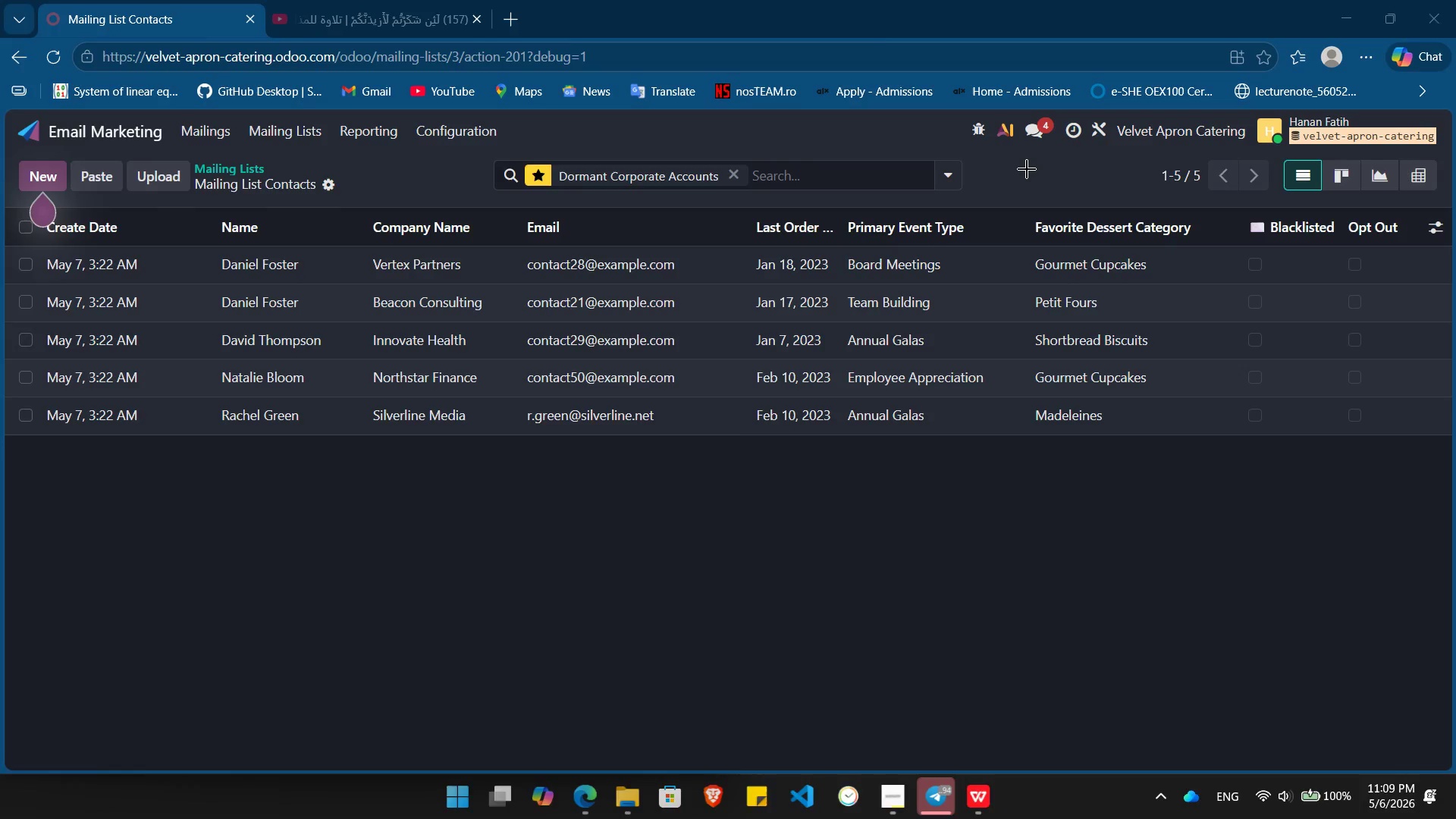 
left_click([1027, 169])
 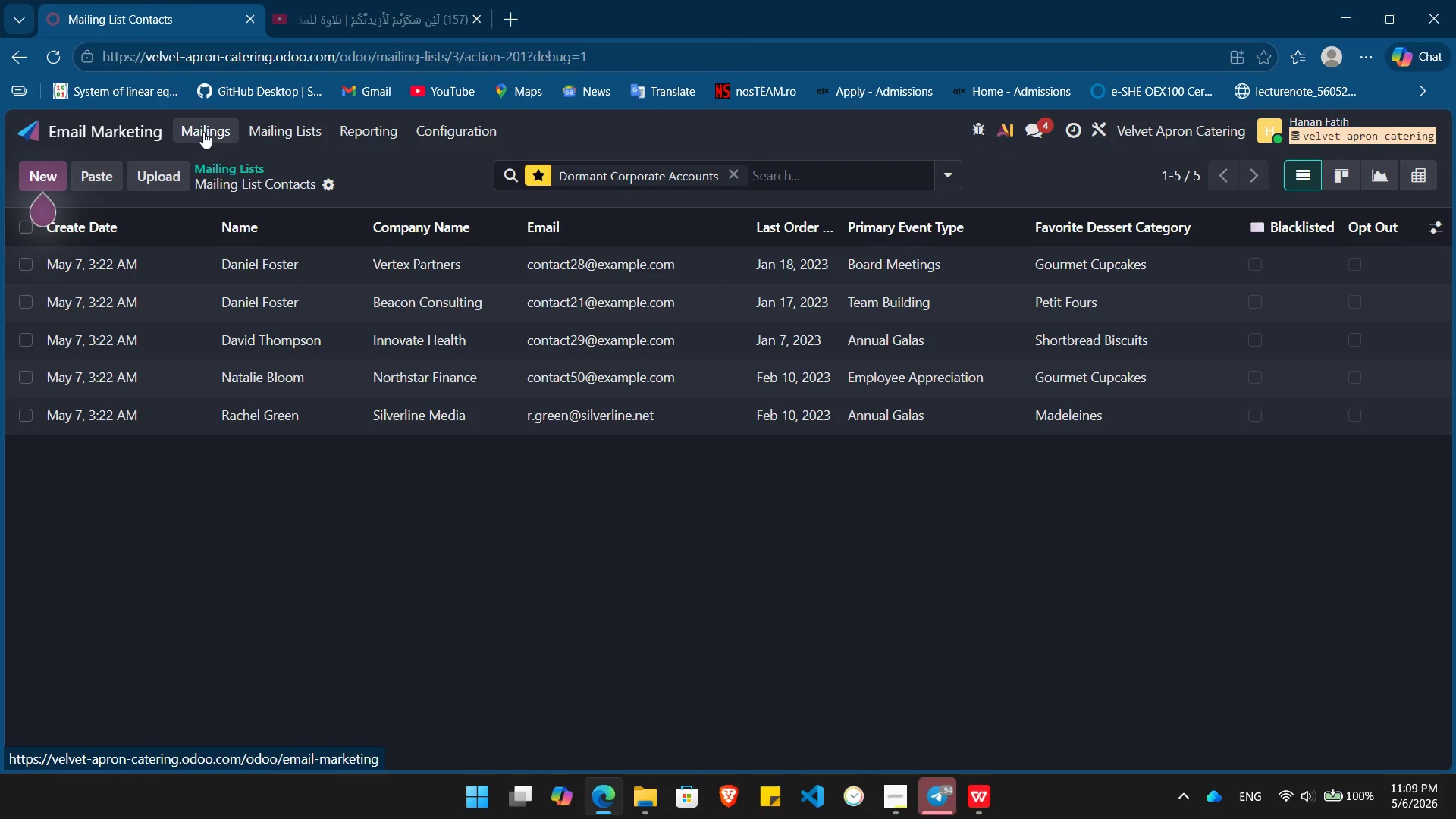 
left_click([102, 130])
 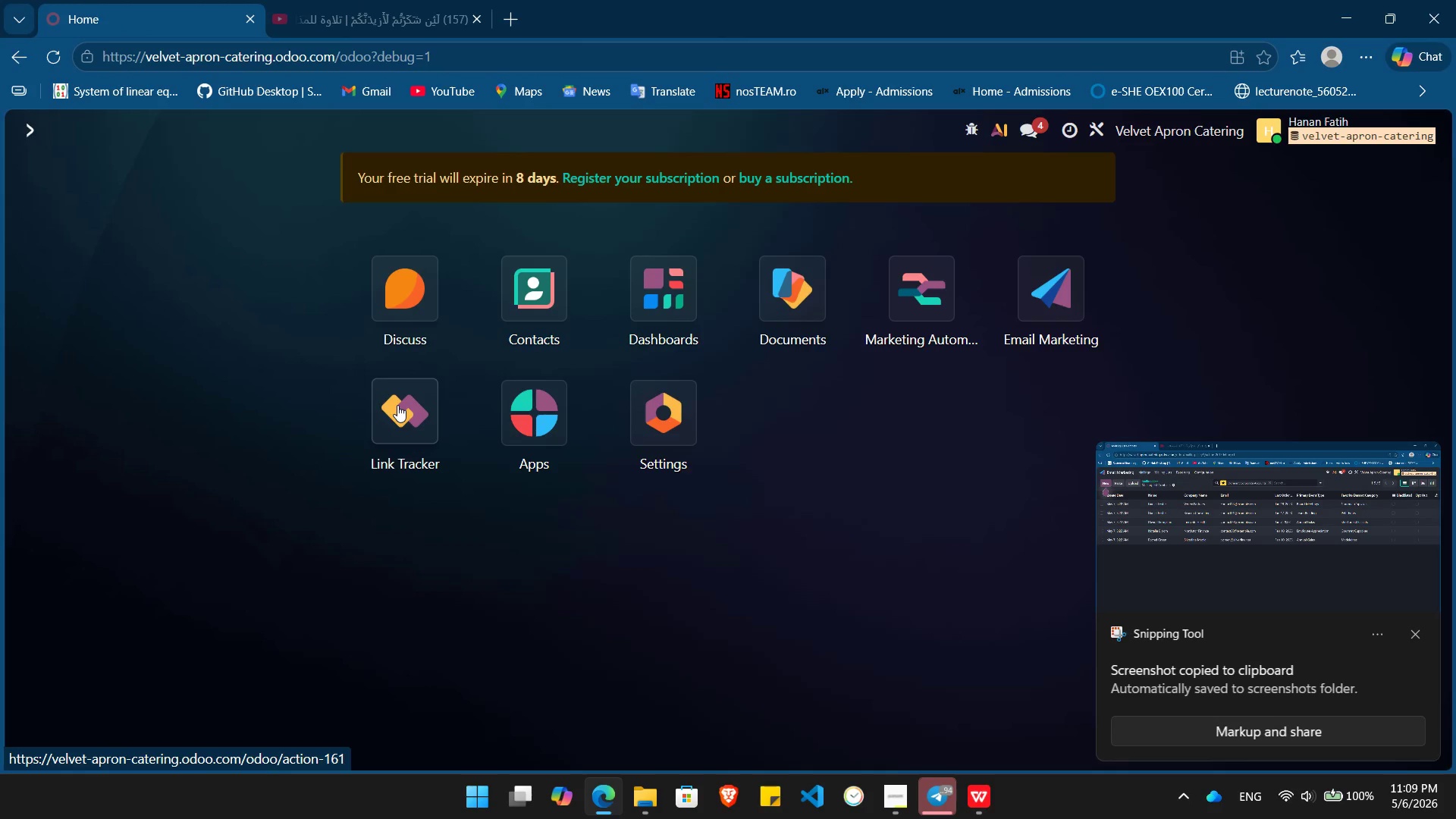 
key(Alt+AltLeft)
 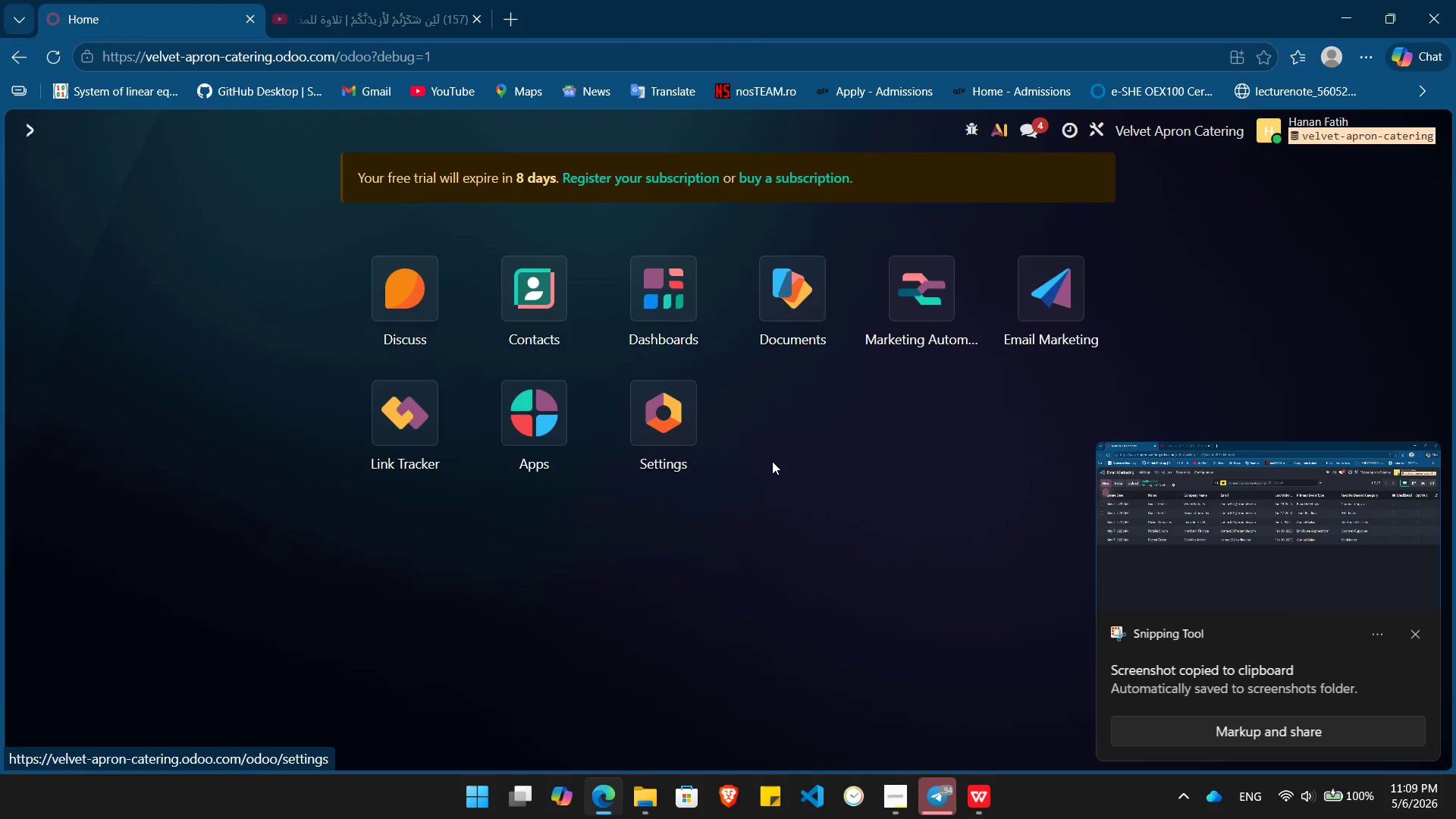 
key(Alt+Tab)